 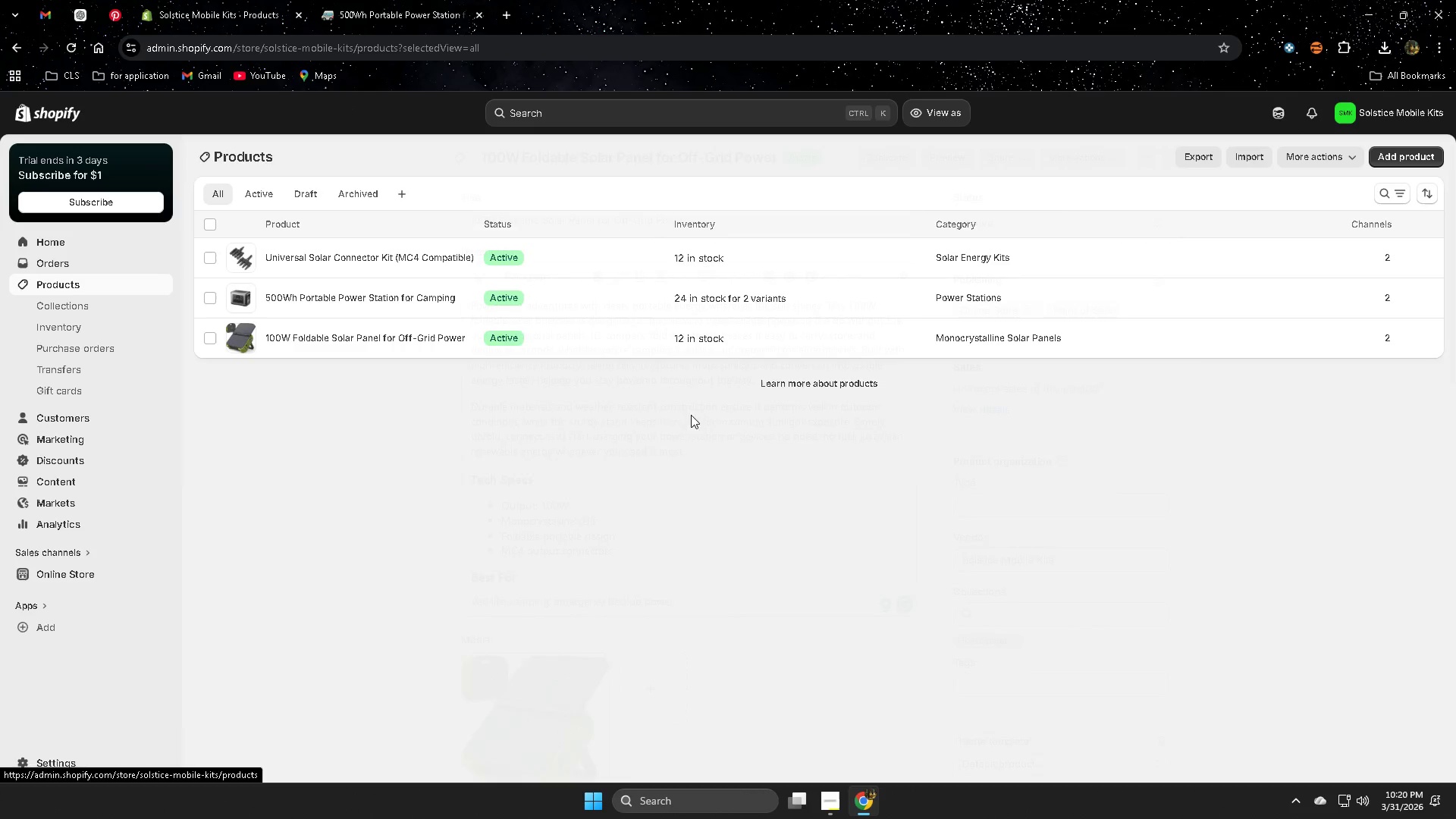 
left_click([613, 304])
 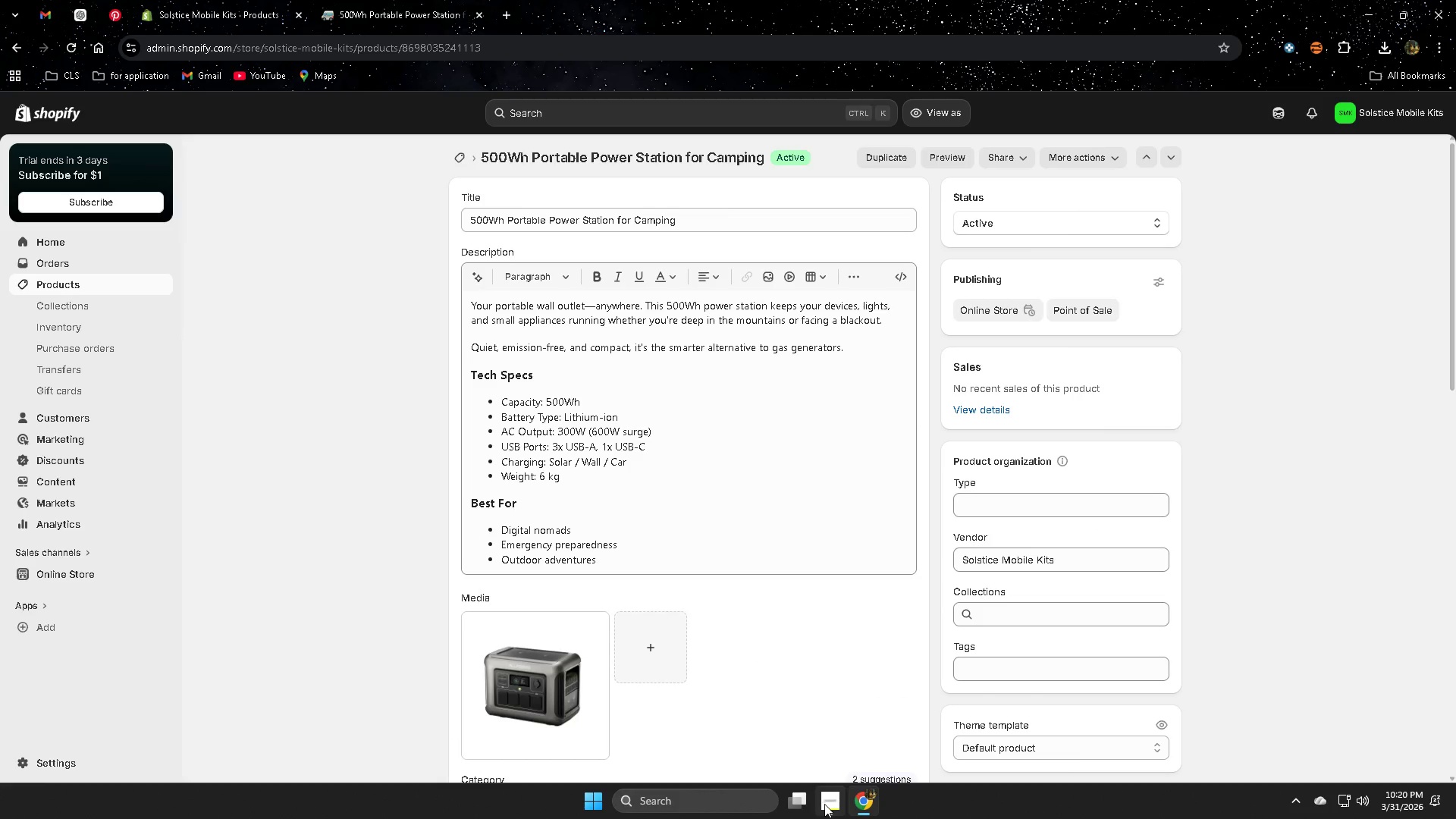 
left_click([80, 17])
 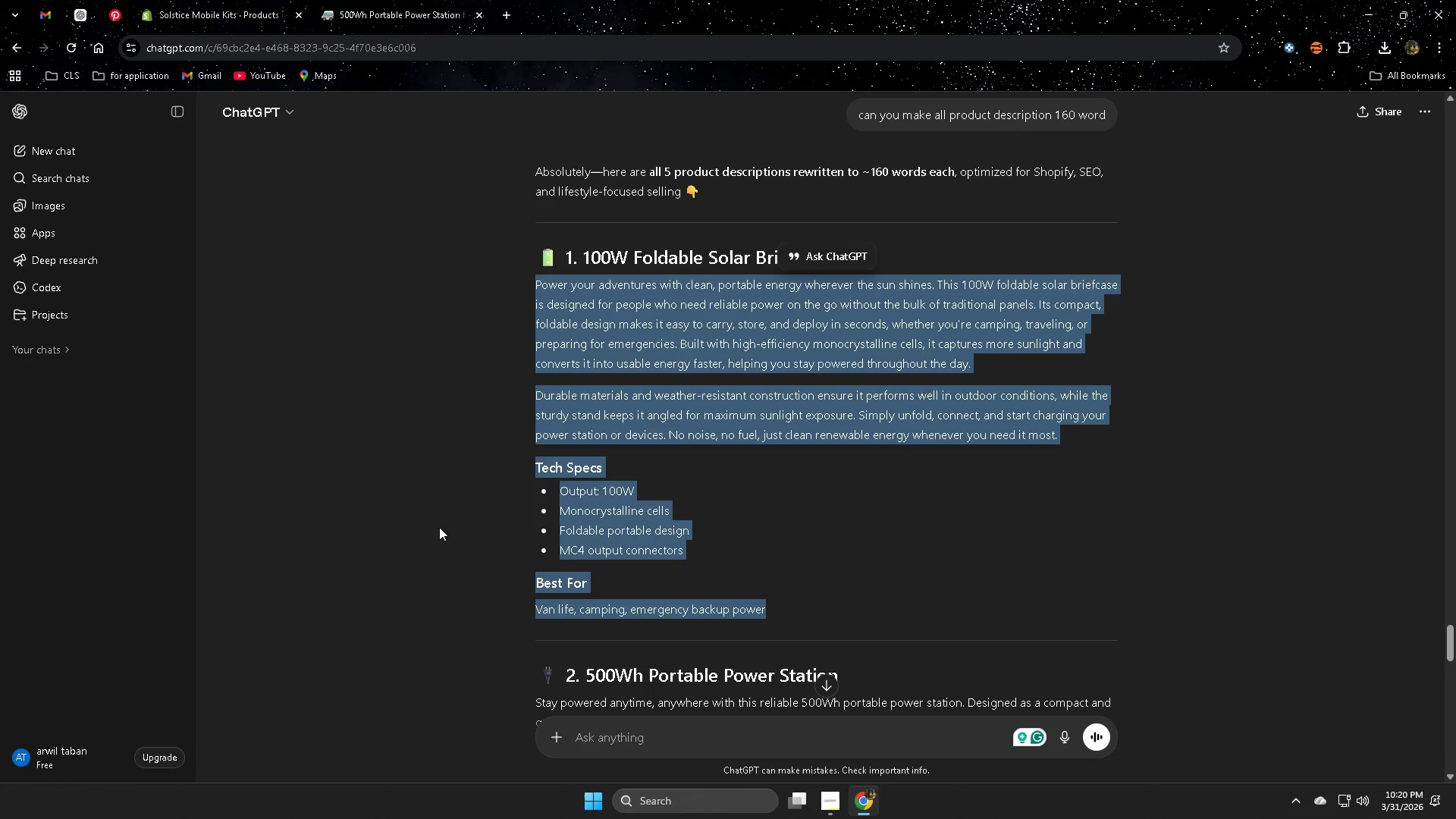 
scroll: coordinate [443, 516], scroll_direction: down, amount: 3.0
 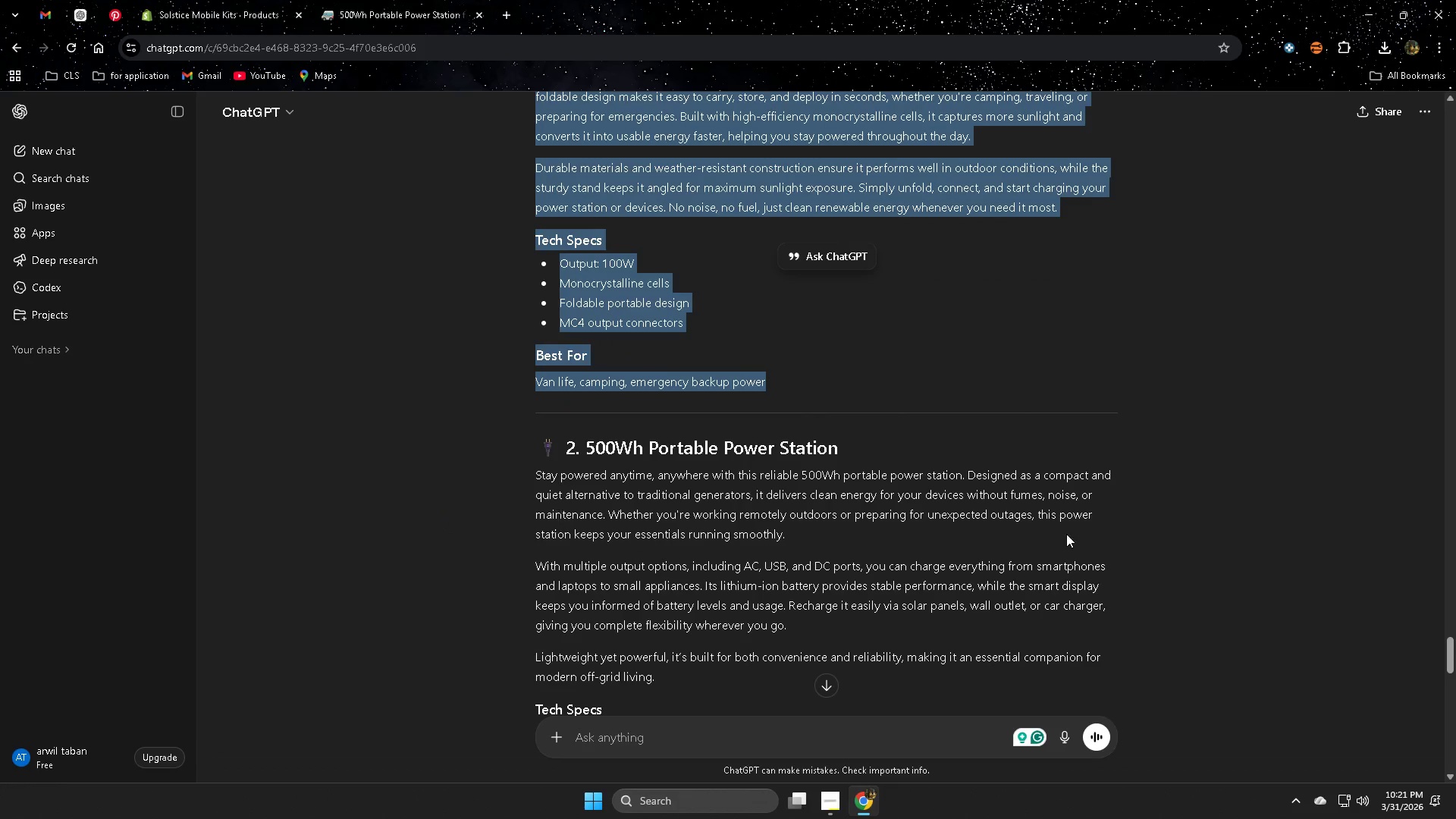 
left_click([1307, 430])
 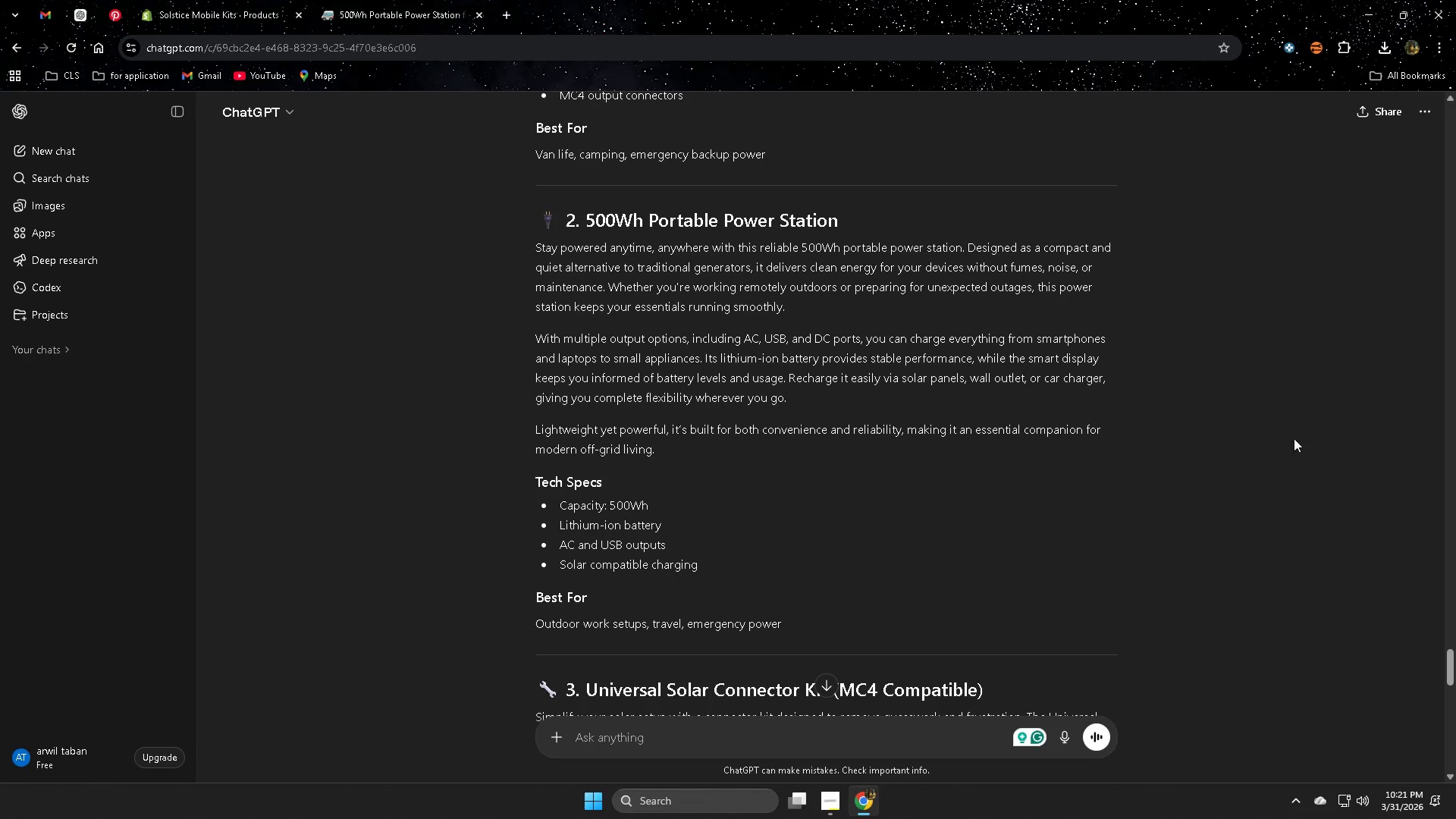 
scroll: coordinate [1188, 532], scroll_direction: down, amount: 4.0
 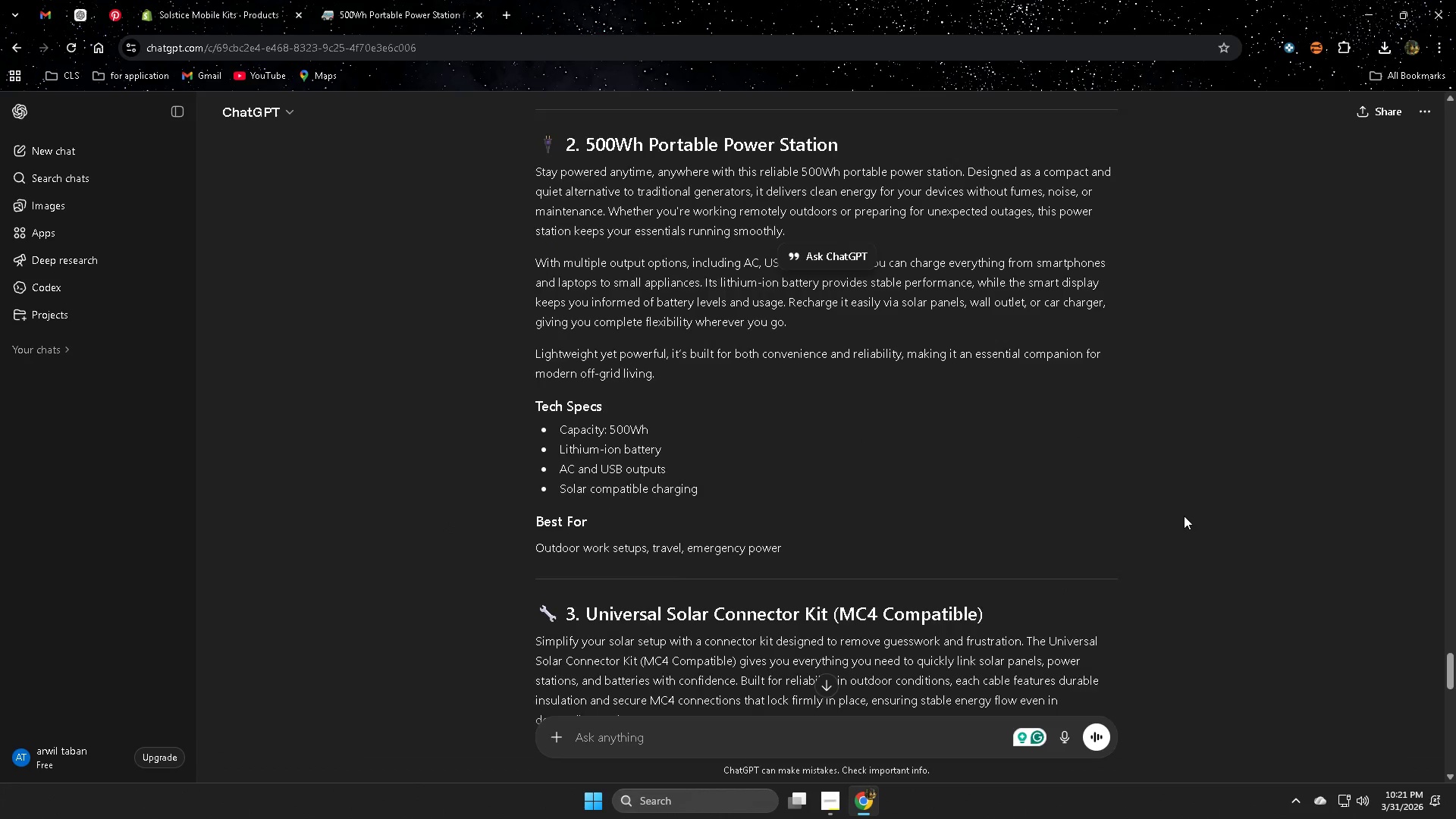 
left_click([1311, 419])
 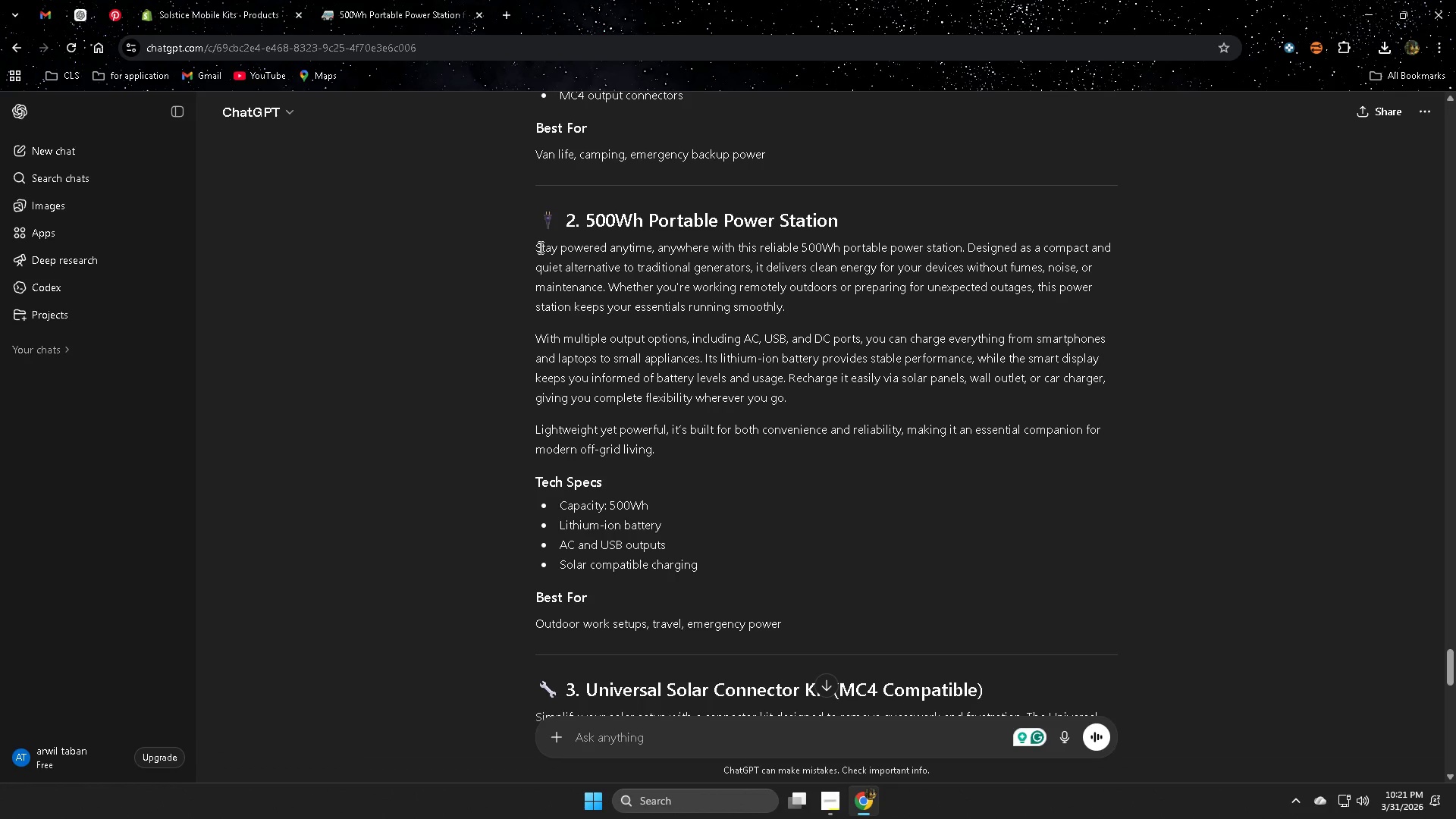 
scroll: coordinate [1184, 516], scroll_direction: up, amount: 1.0
 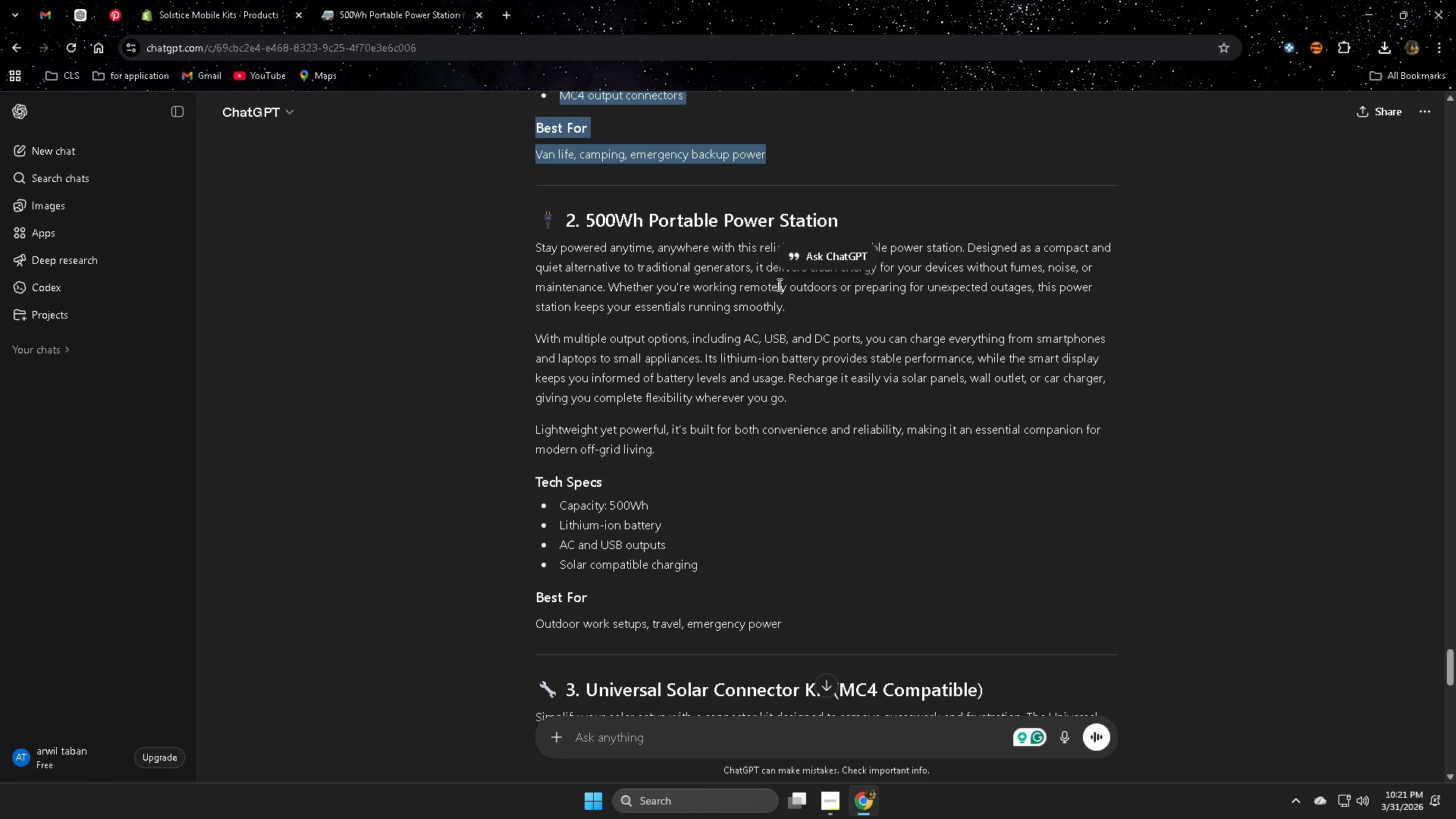 
left_click([538, 247])
 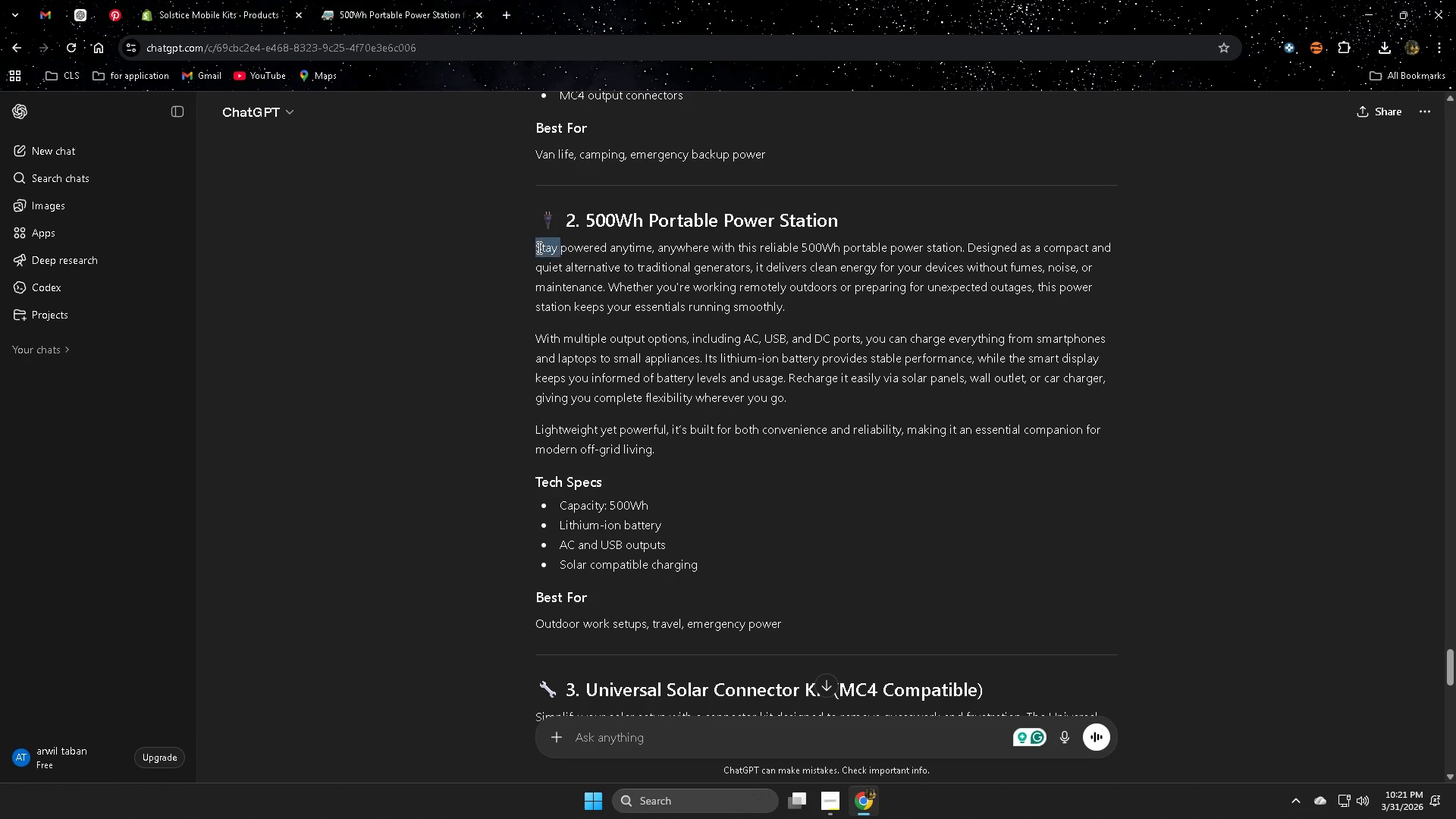 
left_click_drag(start_coordinate=[538, 247], to_coordinate=[834, 611])
 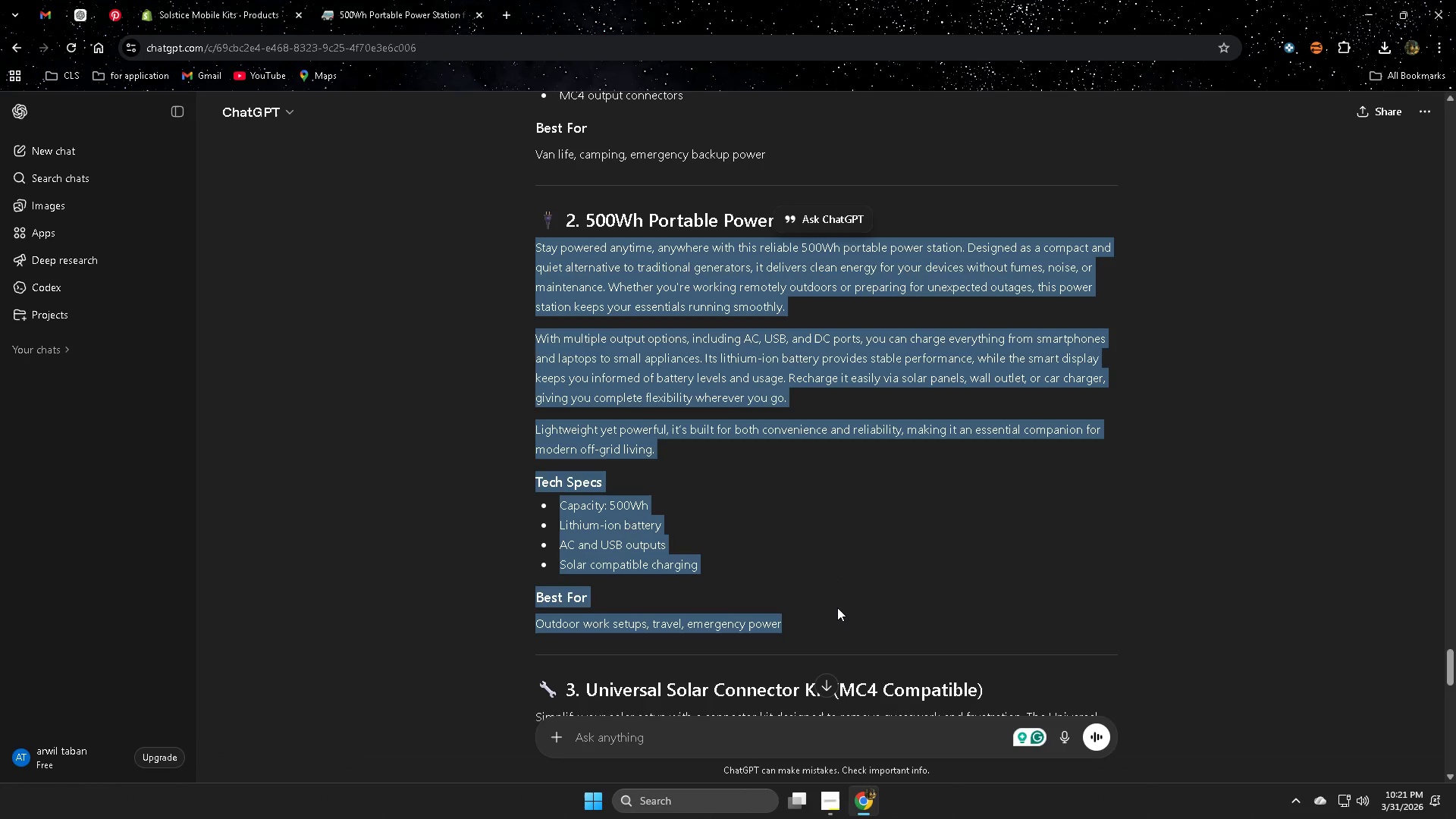 
key(Control+ControlLeft)
 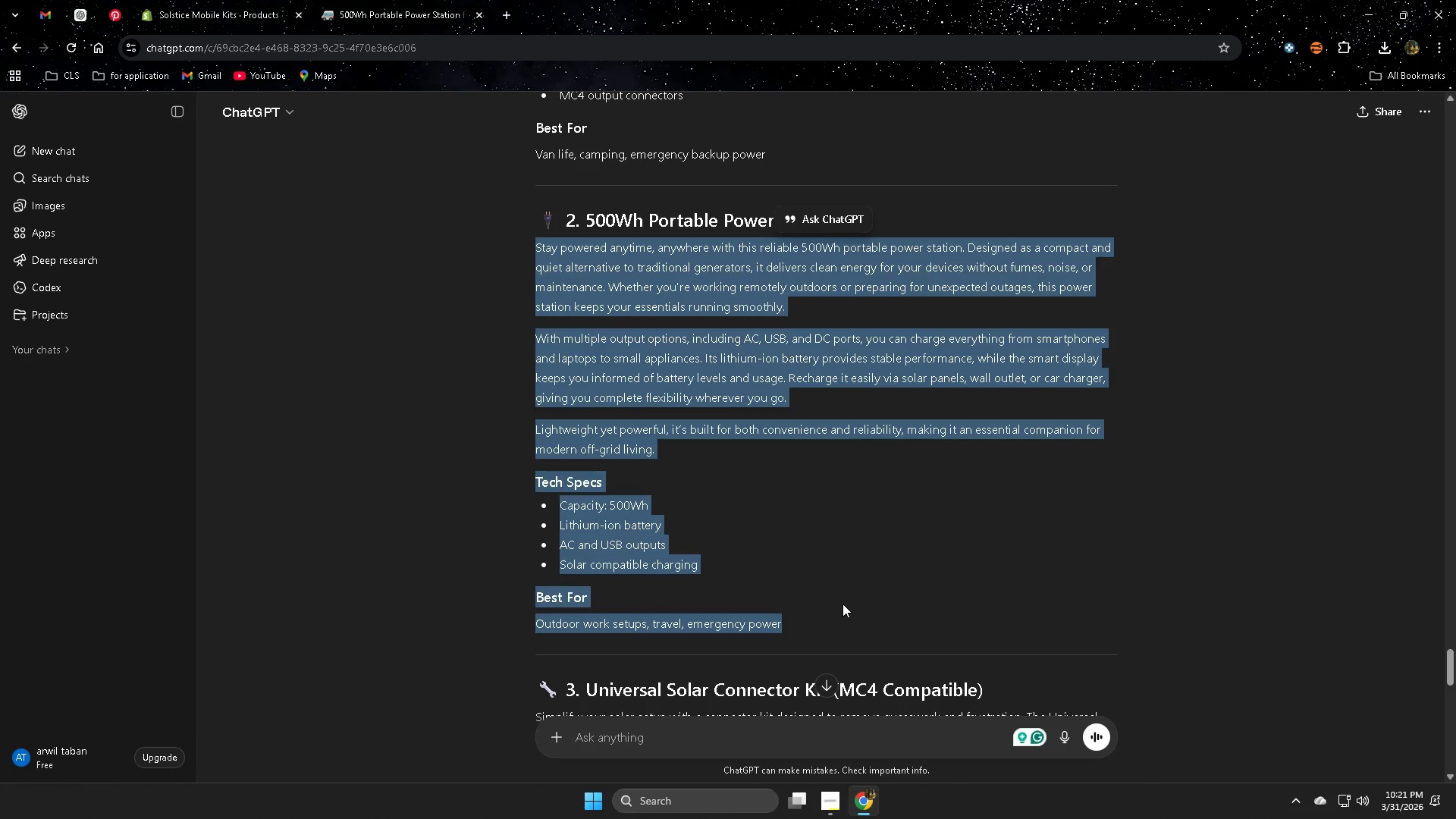 
key(Control+C)
 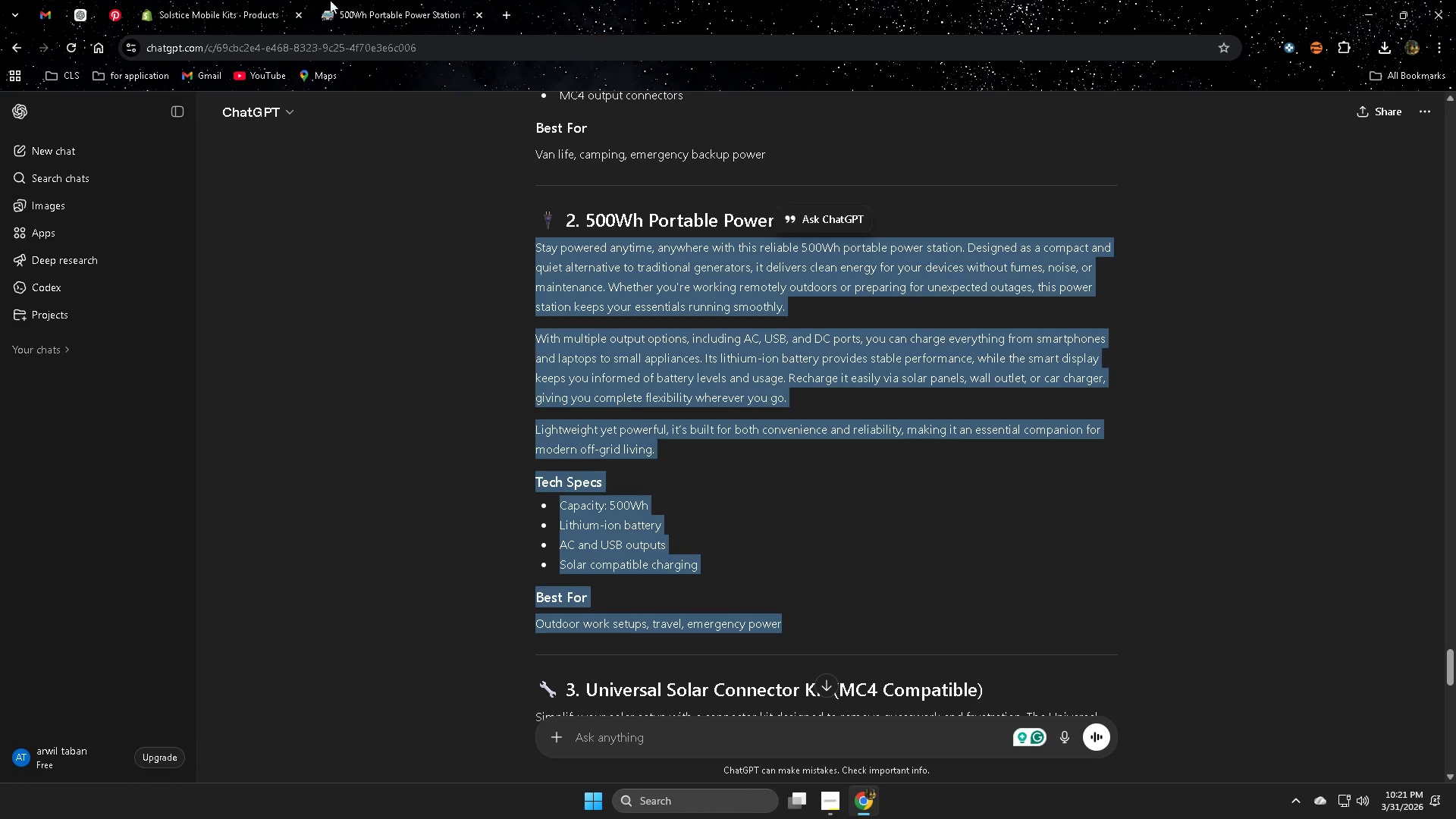 
left_click([214, 8])
 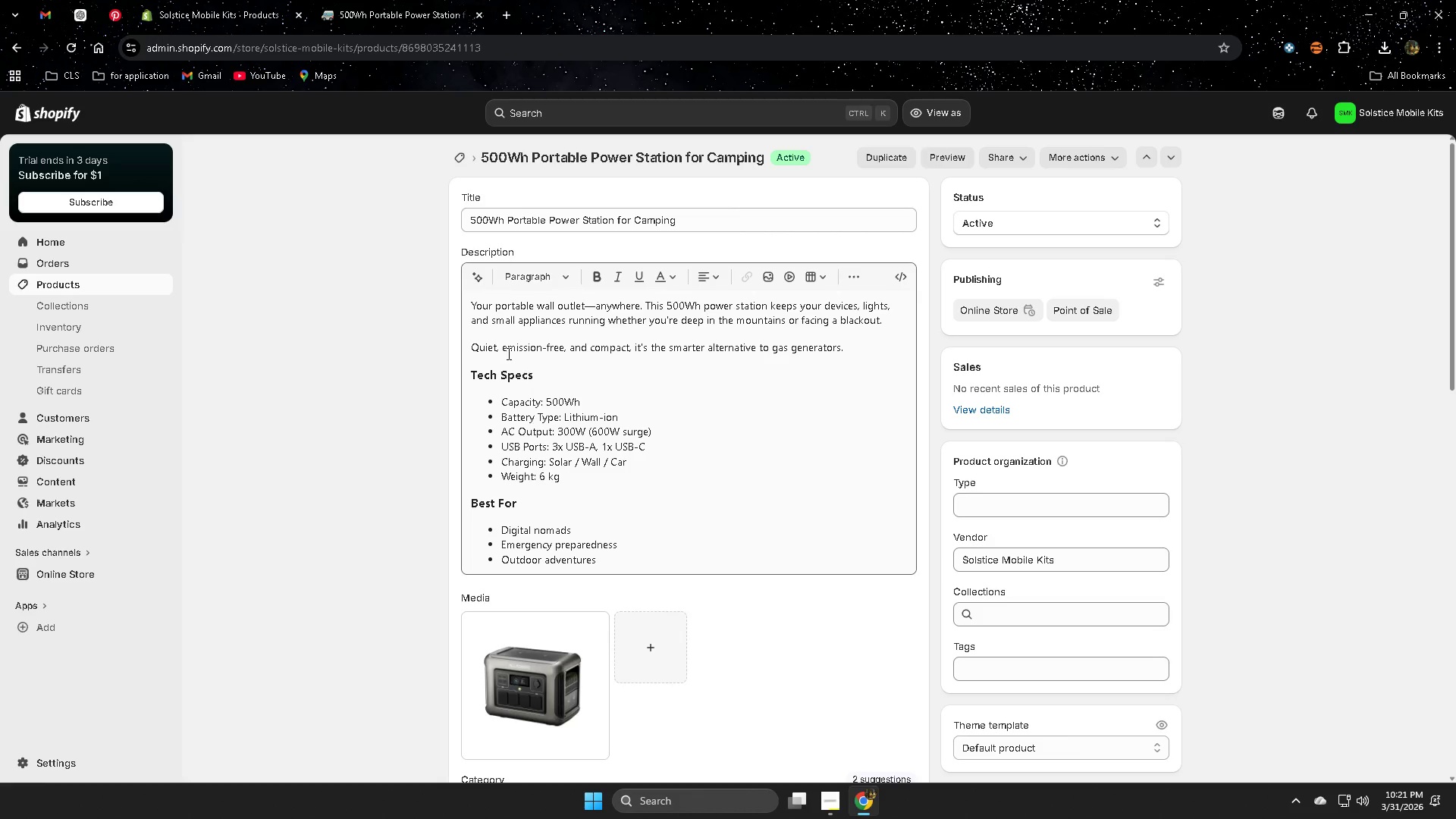 
left_click([476, 305])
 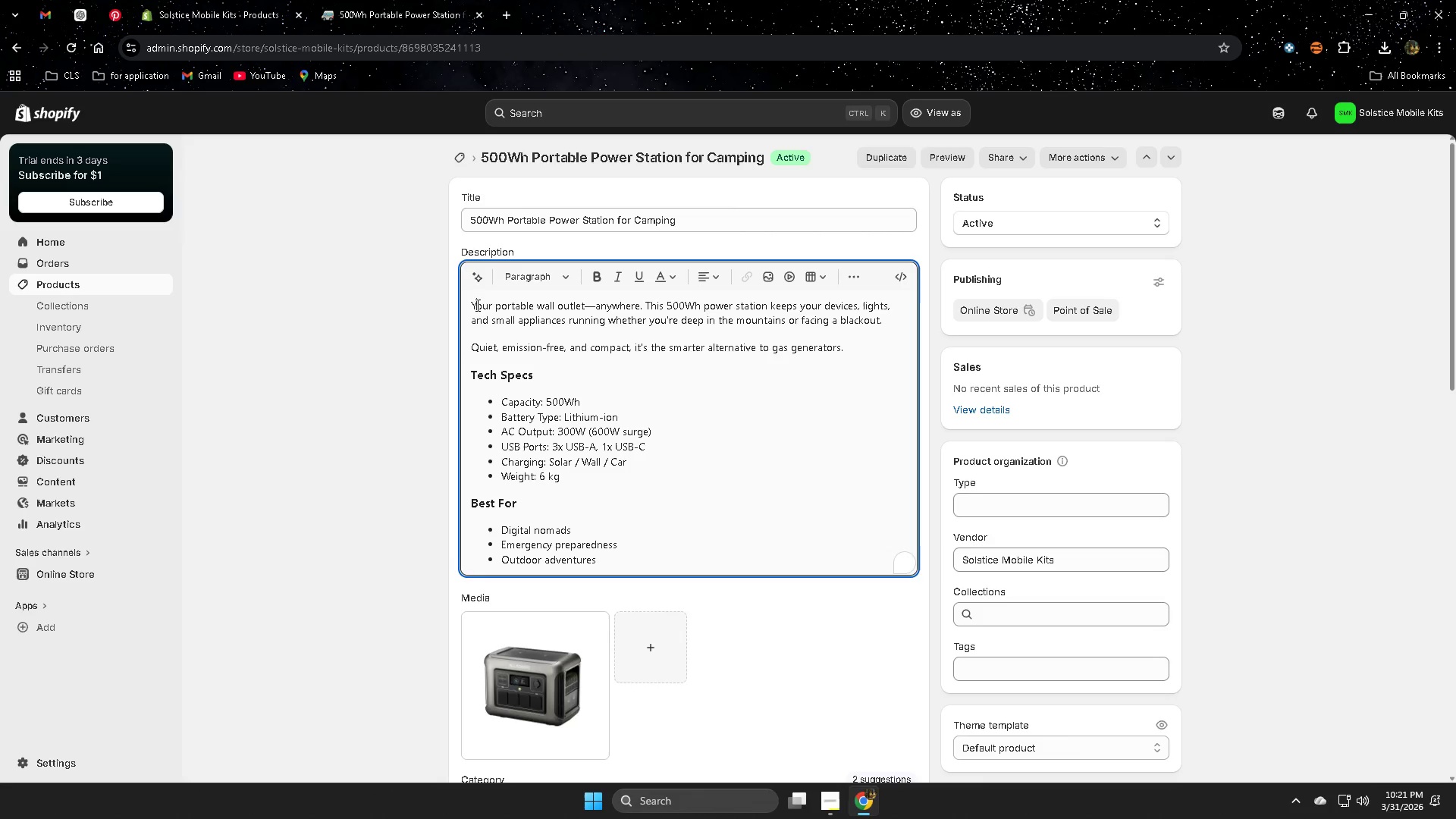 
left_click_drag(start_coordinate=[476, 305], to_coordinate=[714, 541])
 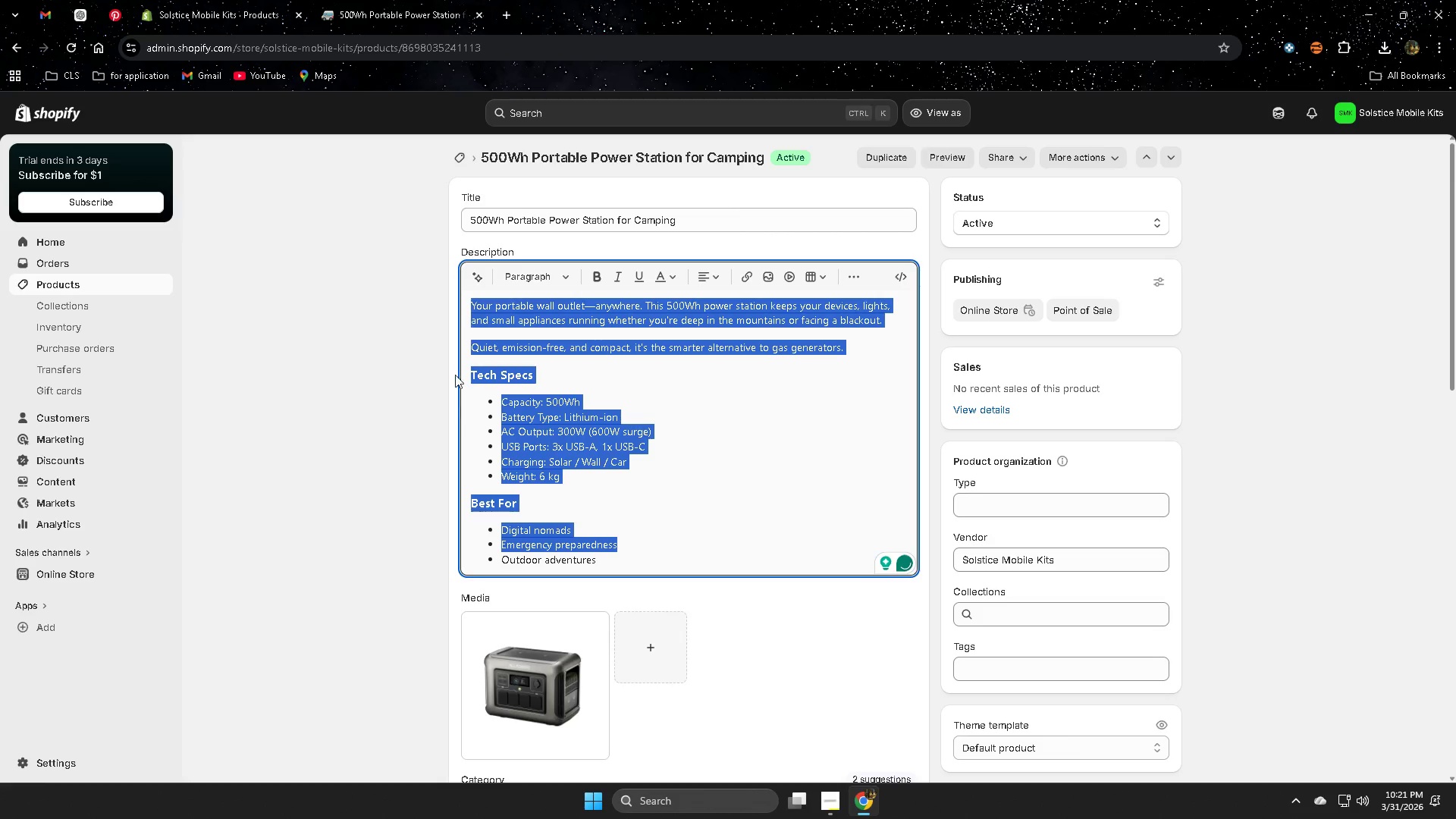 
left_click([475, 304])
 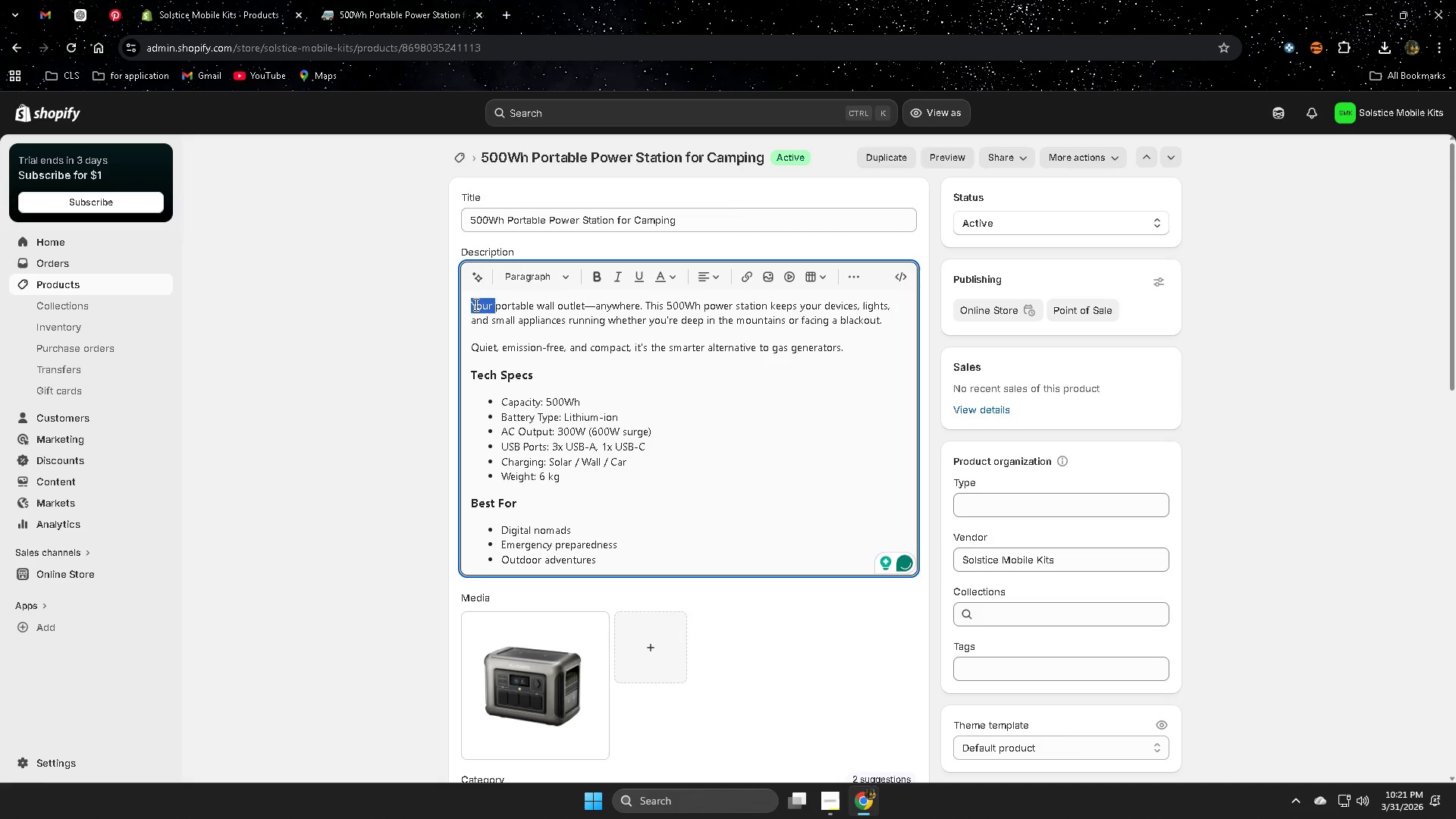 
left_click_drag(start_coordinate=[475, 304], to_coordinate=[681, 560])
 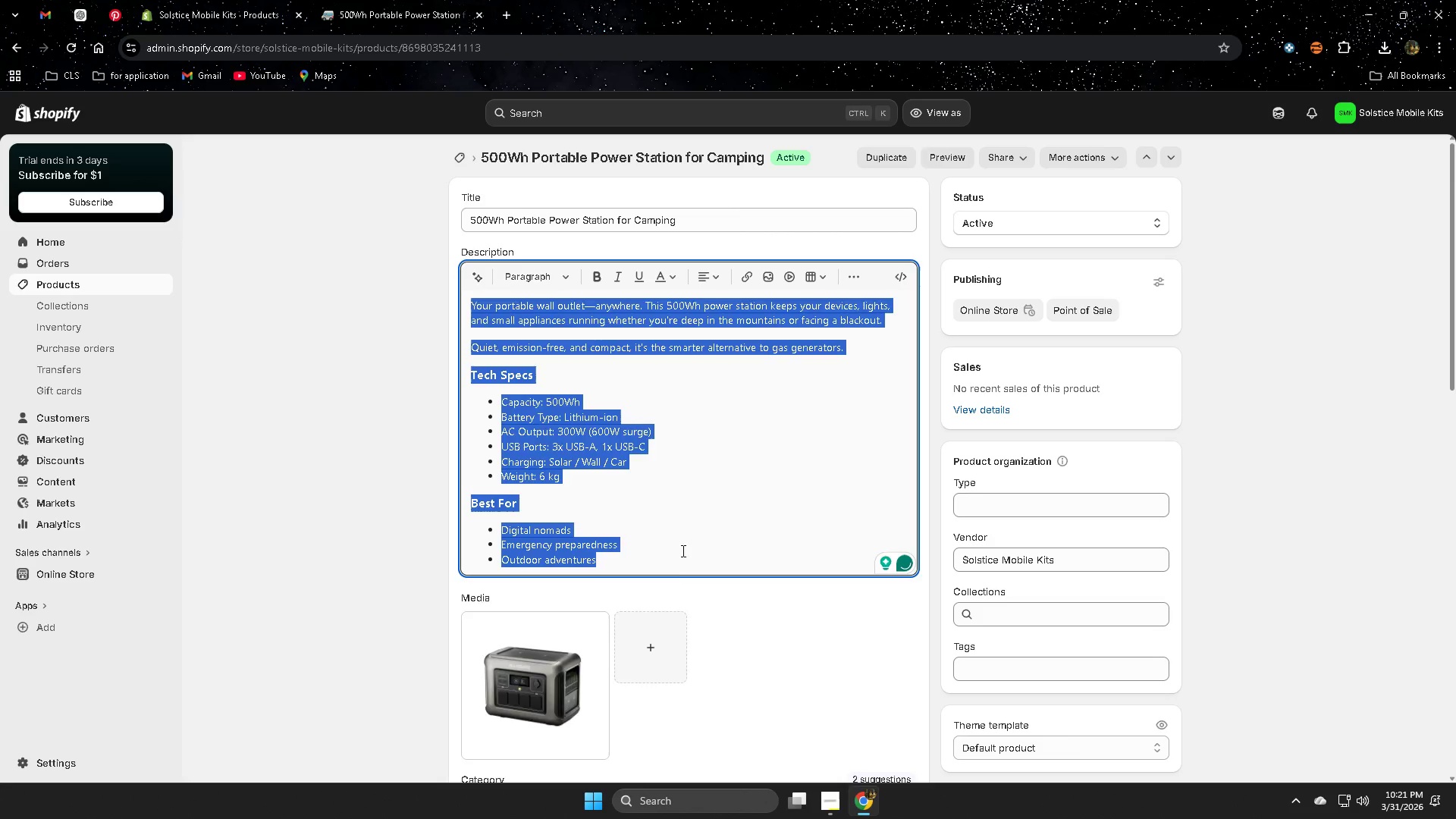 
key(Delete)
 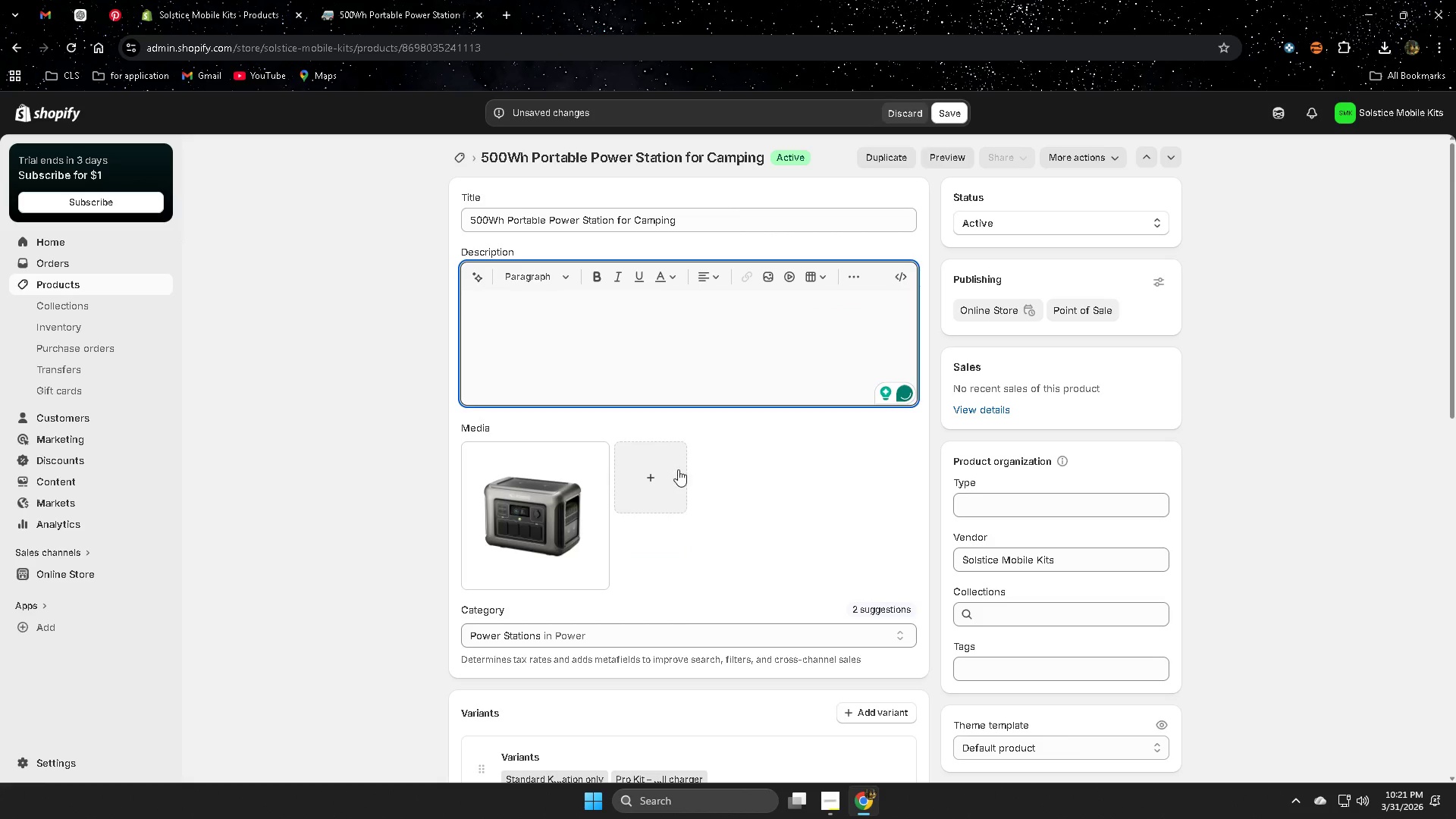 
key(Control+V)
 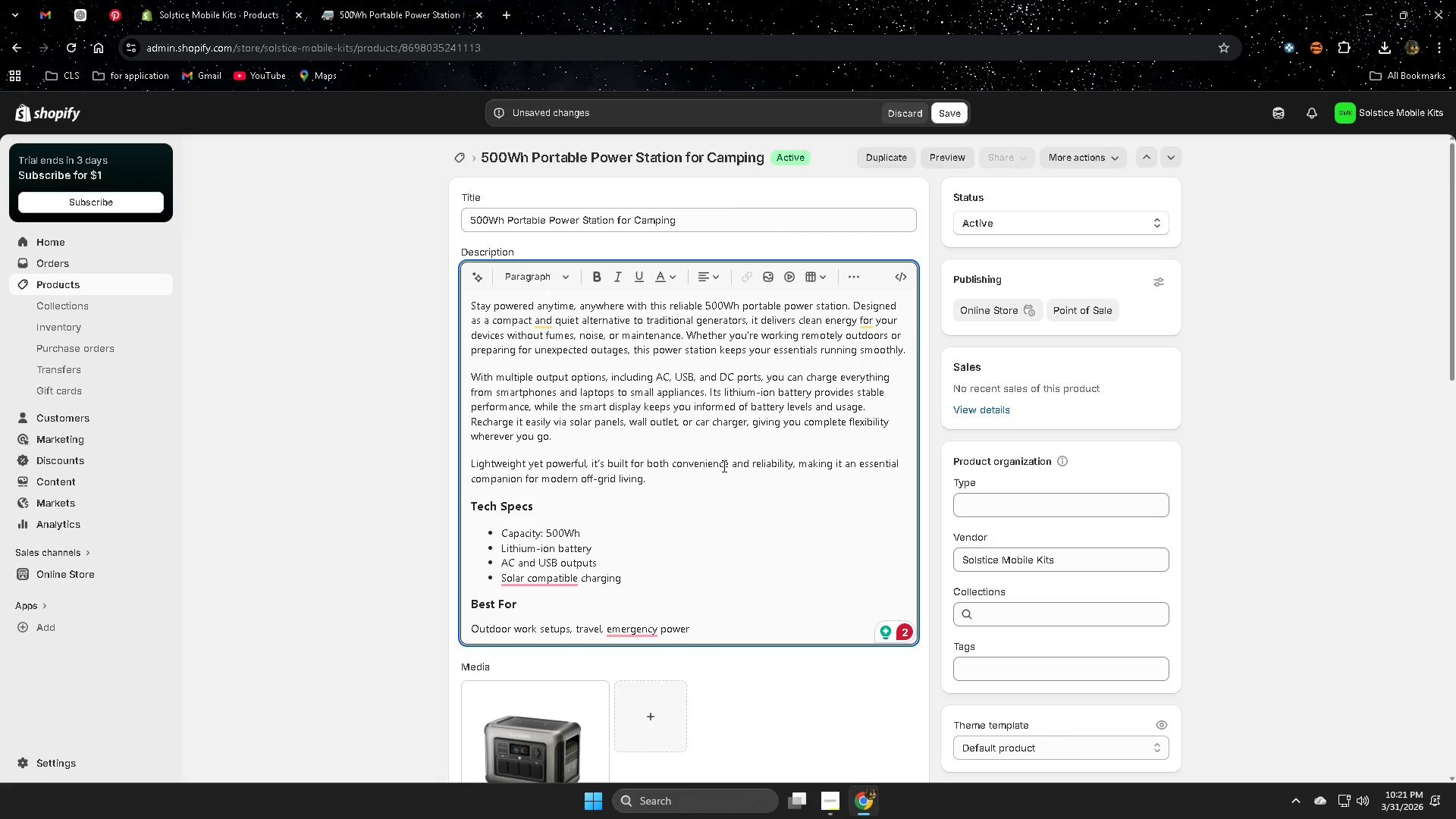 
wait(9.94)
 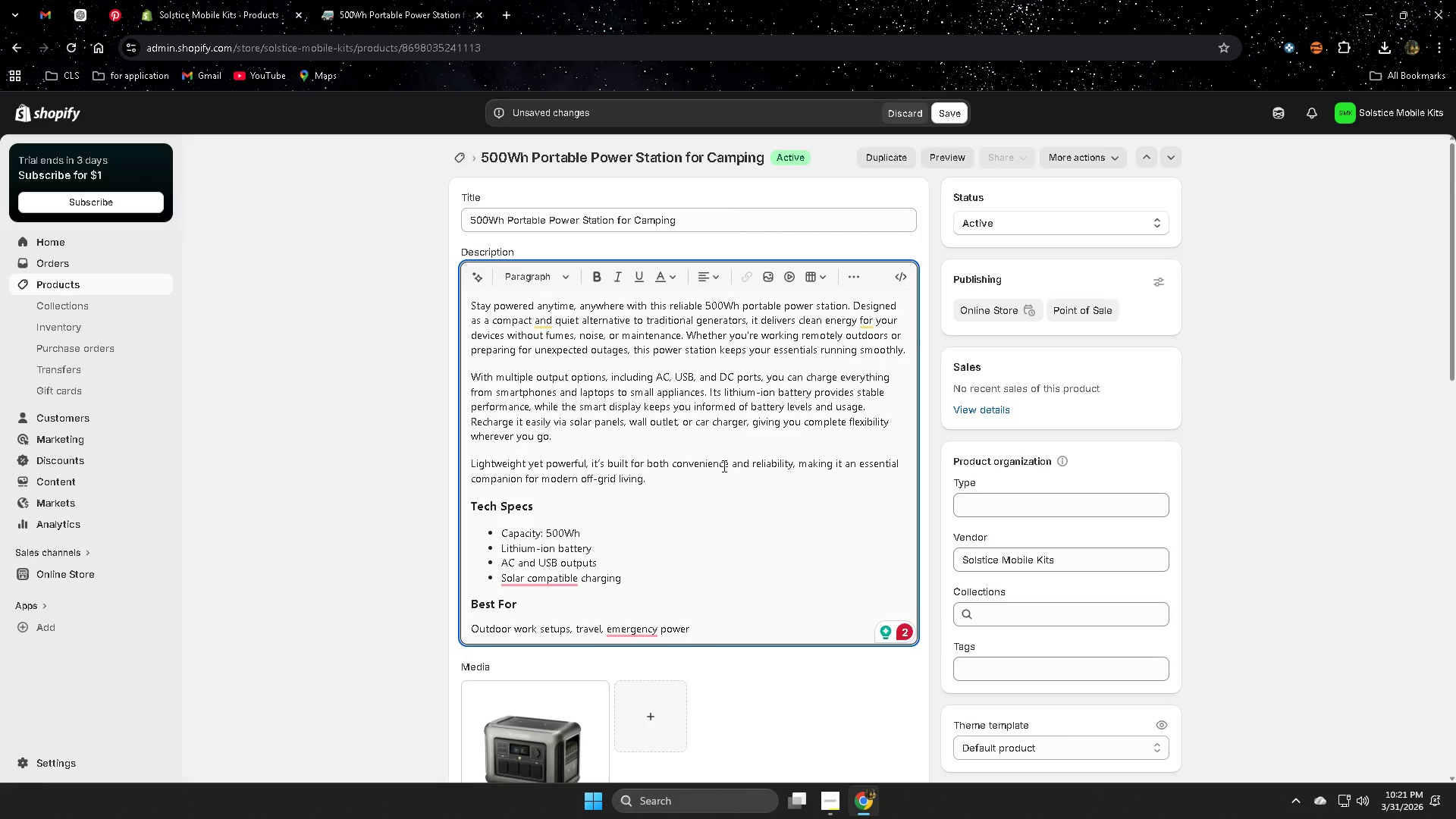 
left_click([543, 621])
 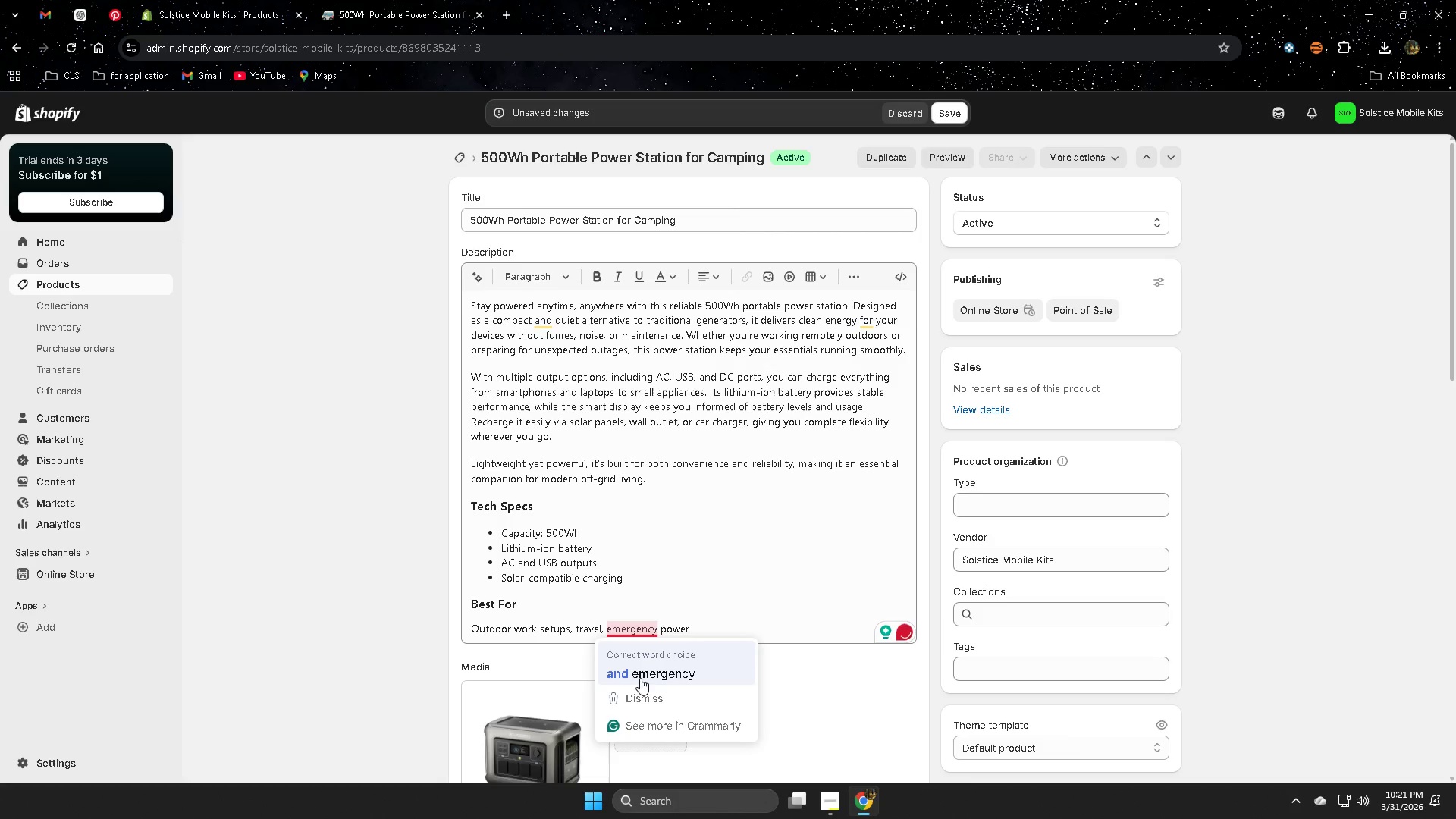 
left_click([641, 676])
 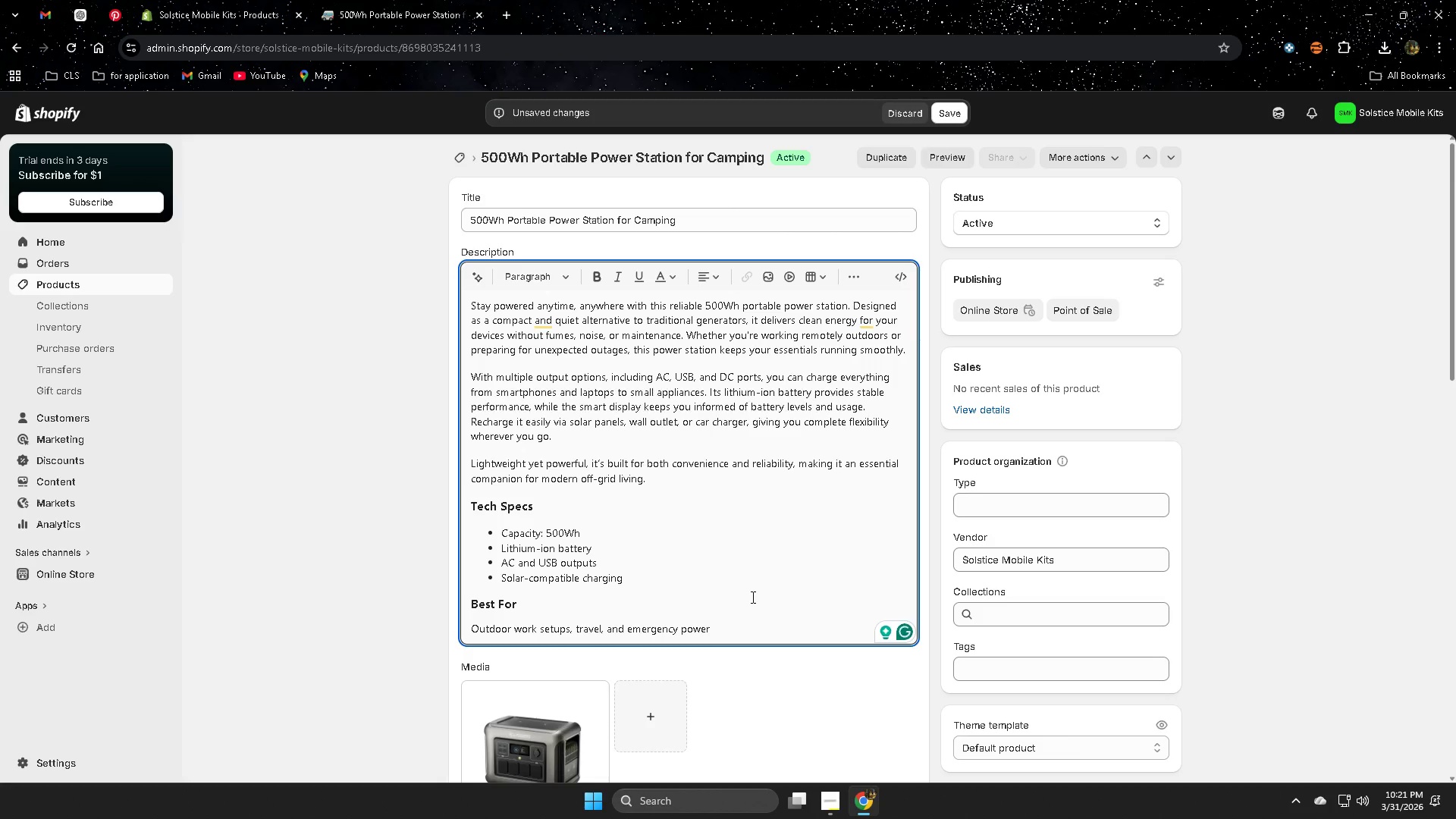 
wait(7.61)
 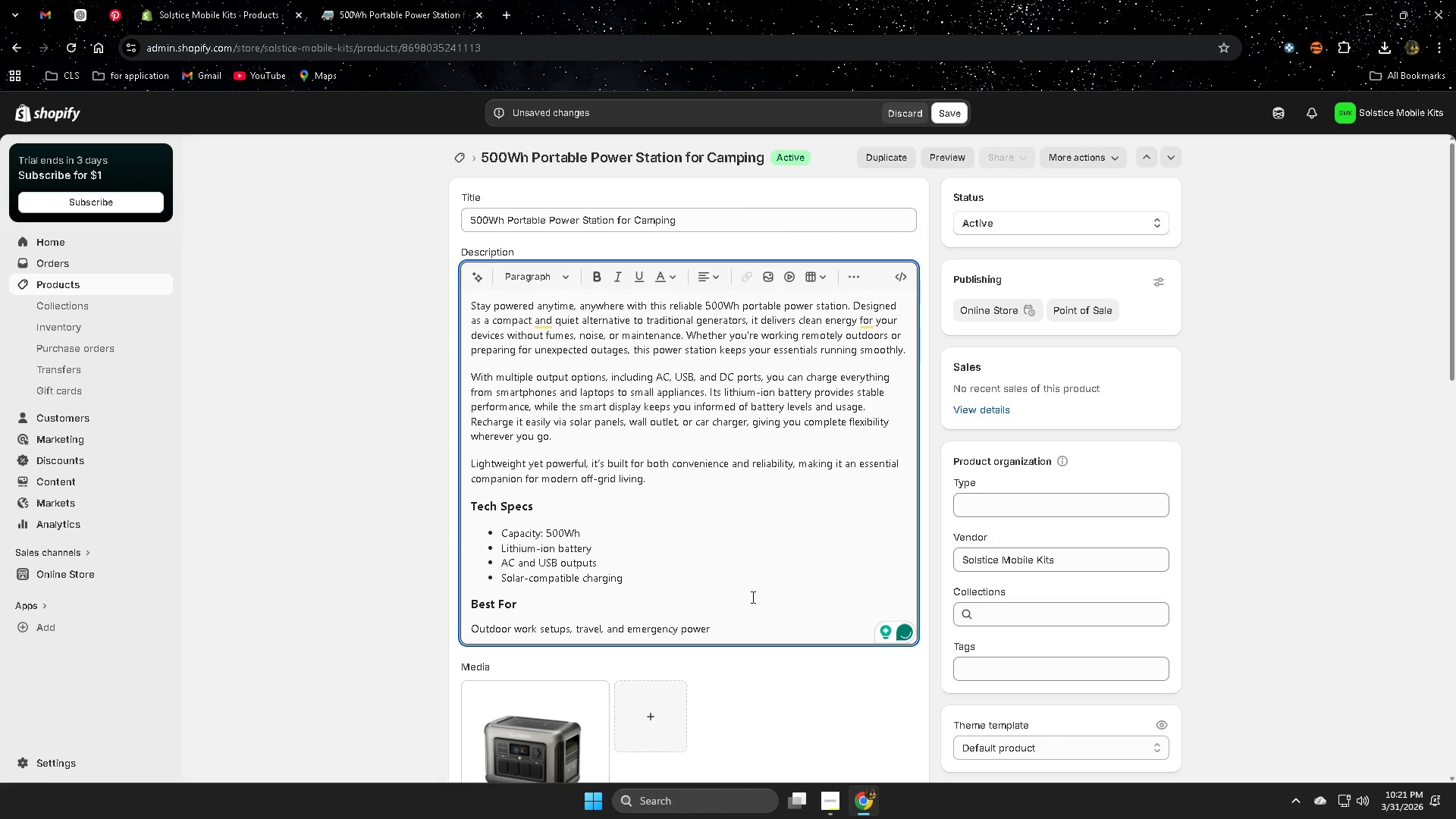 
left_click([956, 111])